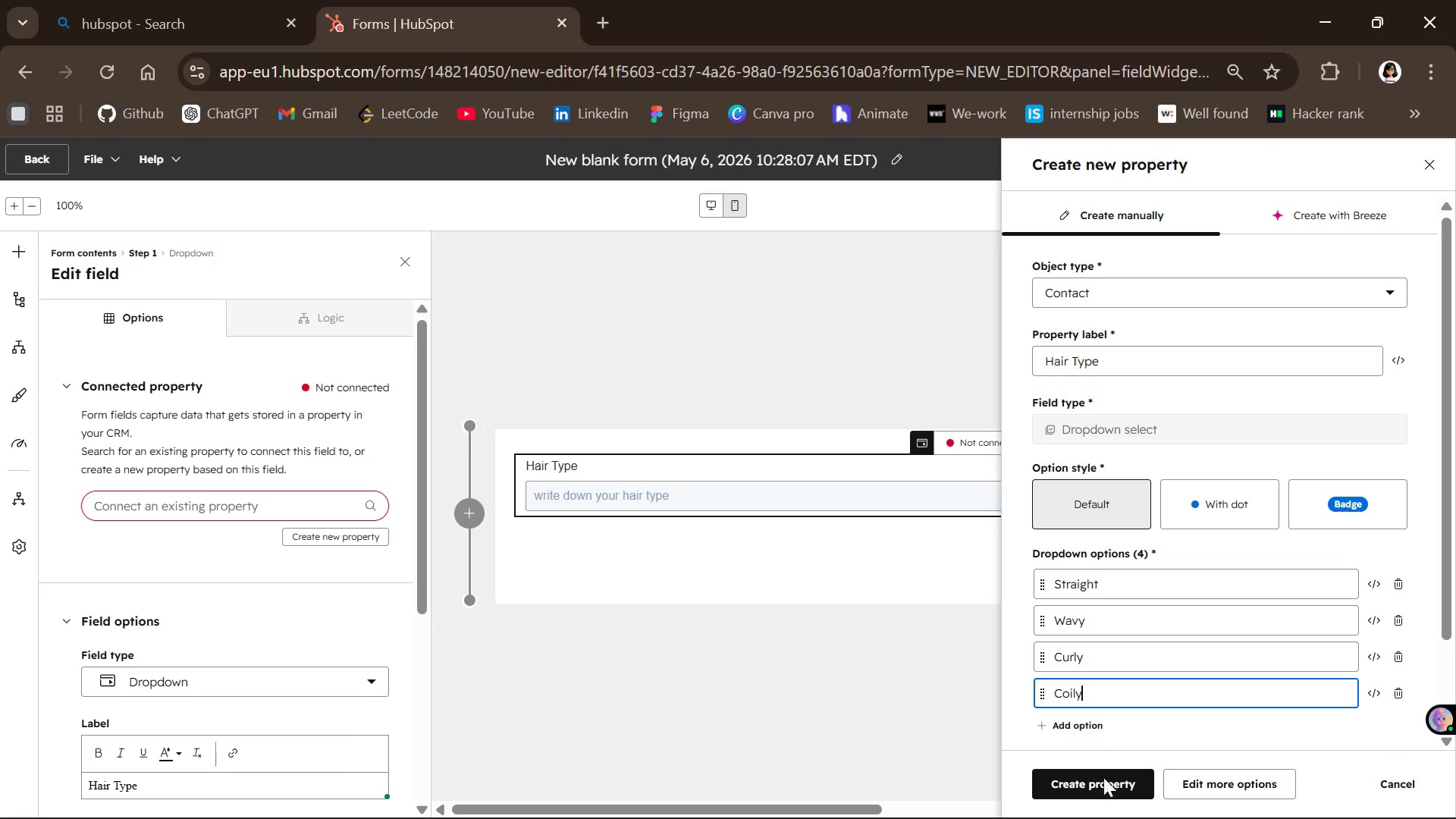 
left_click([1100, 785])
 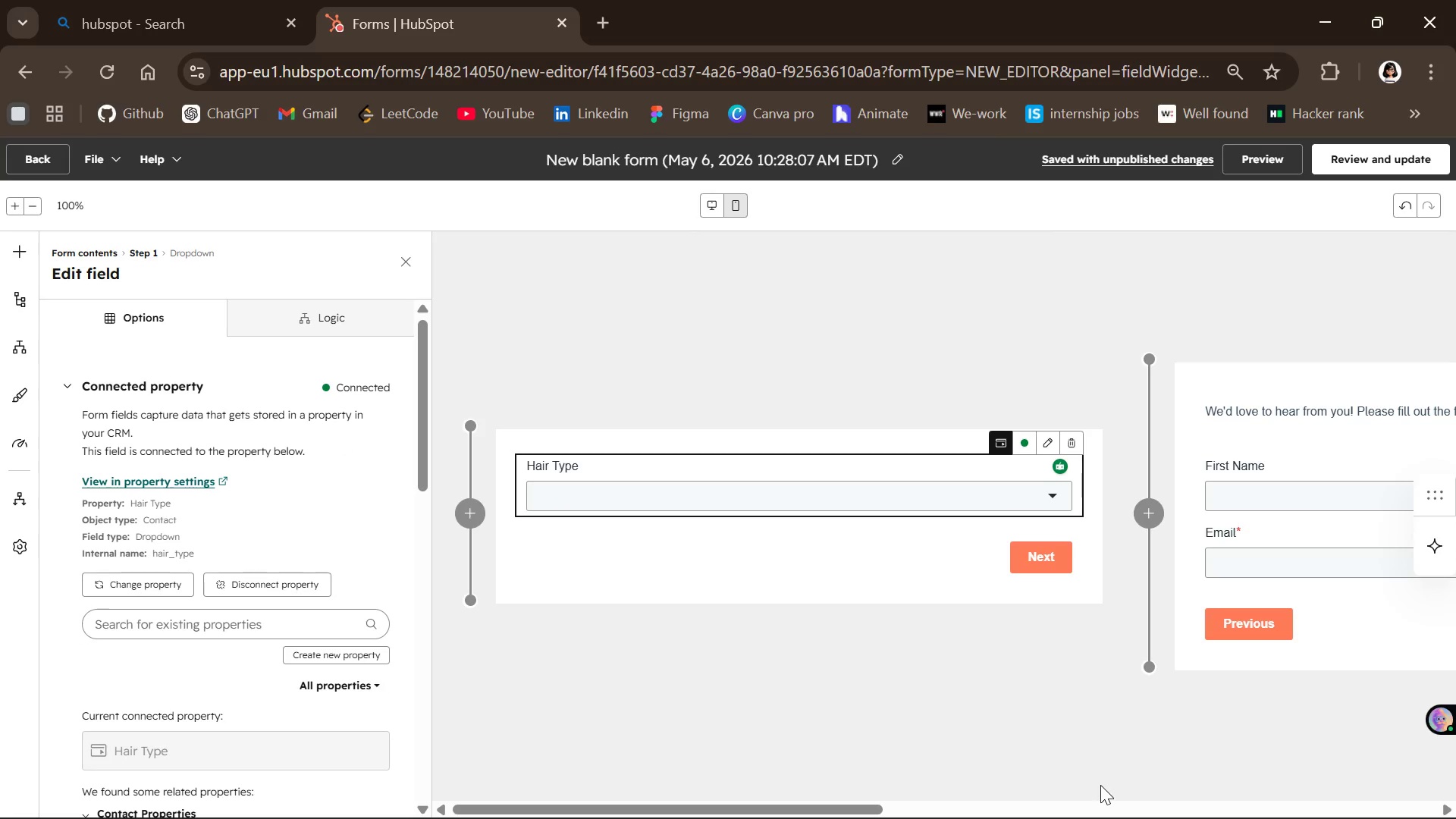 
wait(5.47)
 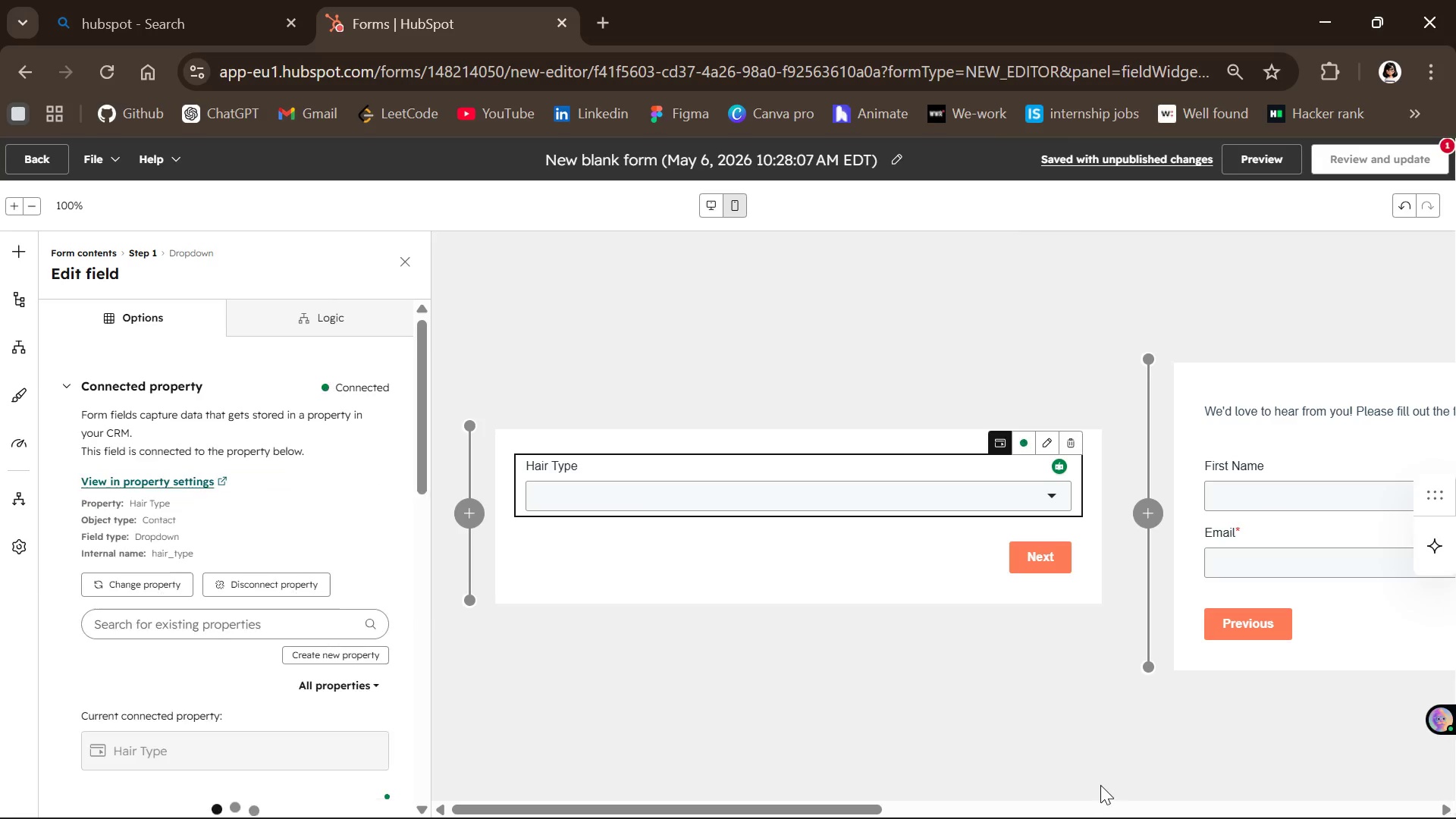 
left_click([1011, 496])
 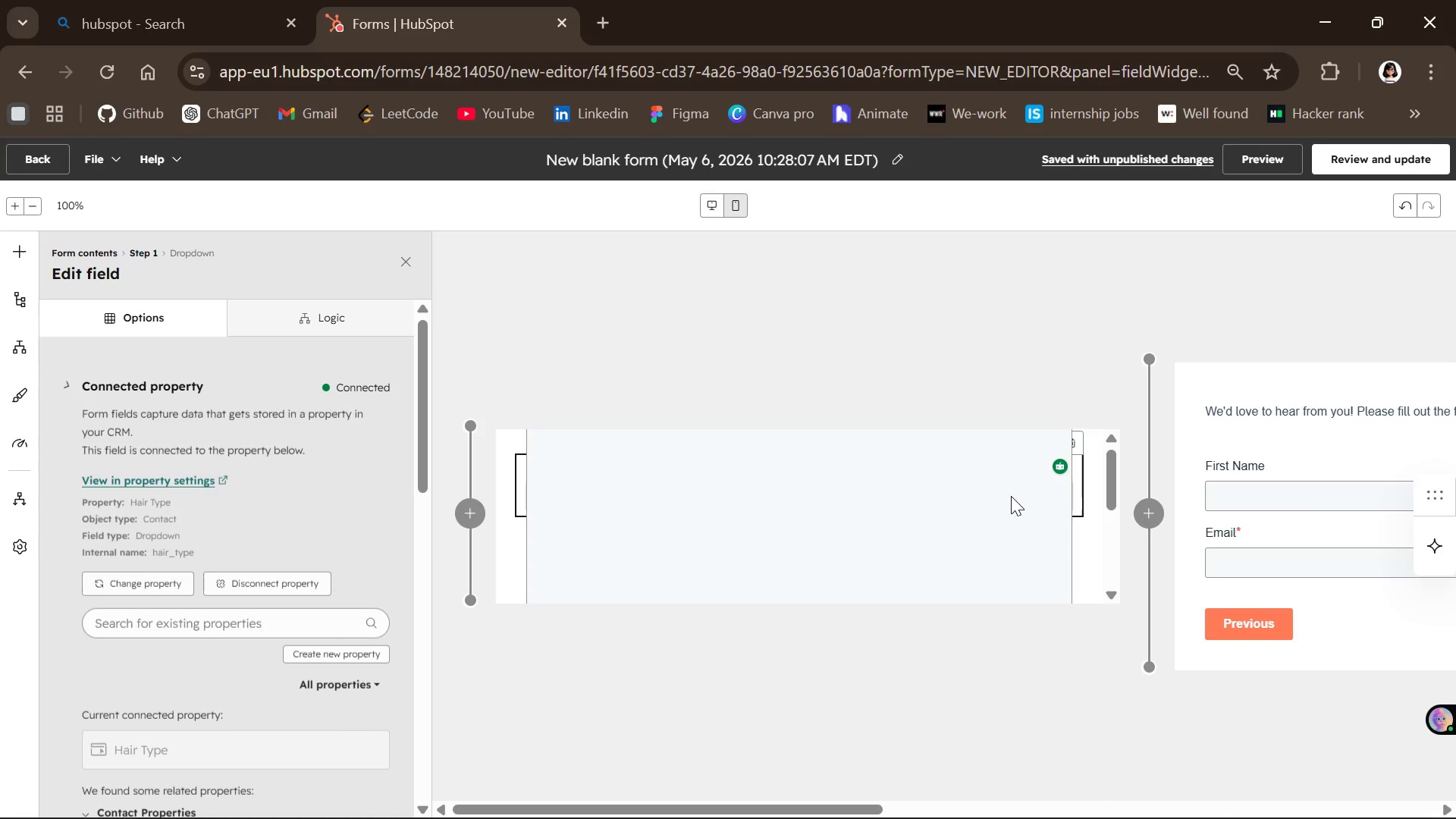 
left_click([1011, 496])
 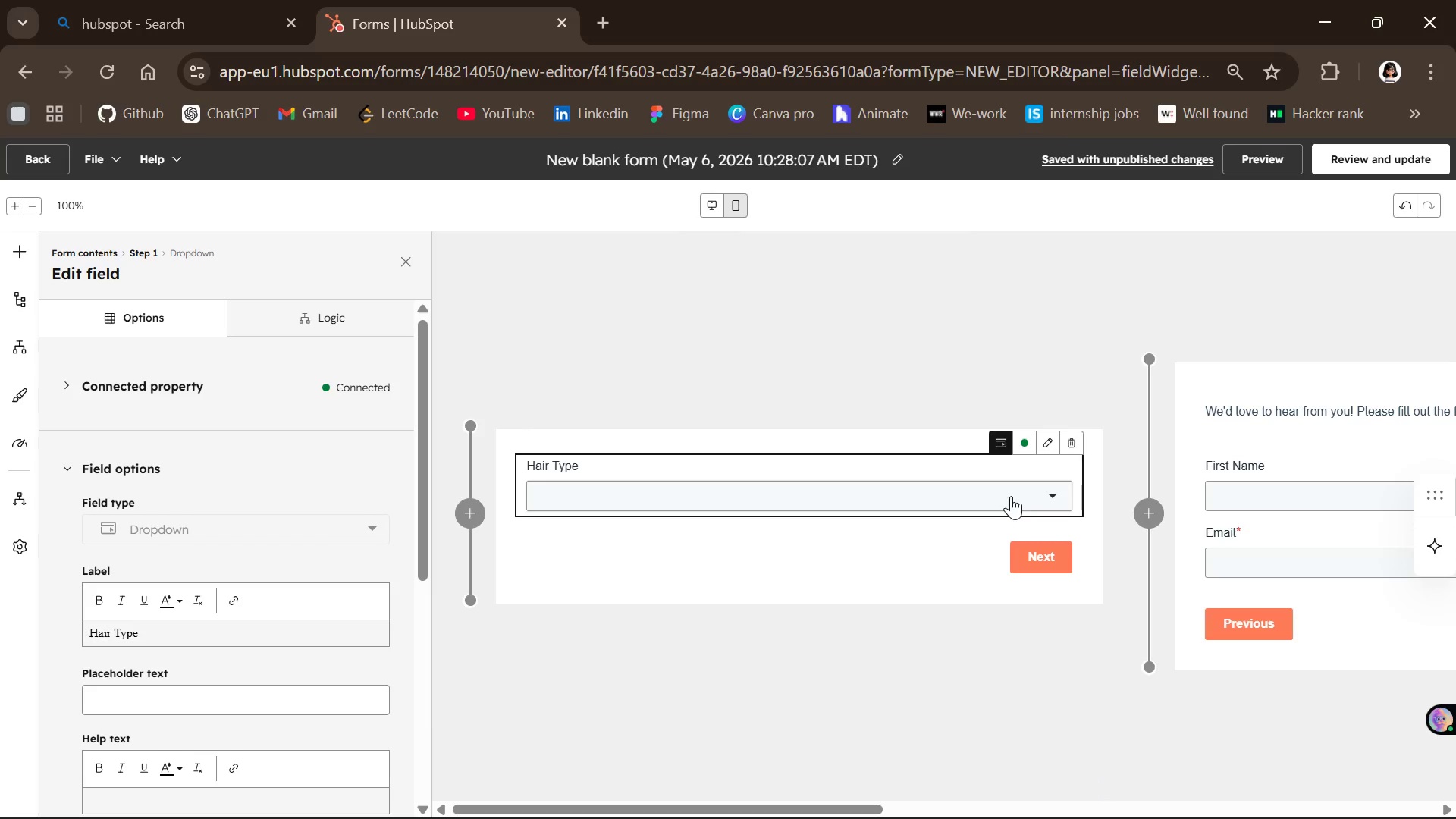 
left_click([1011, 496])
 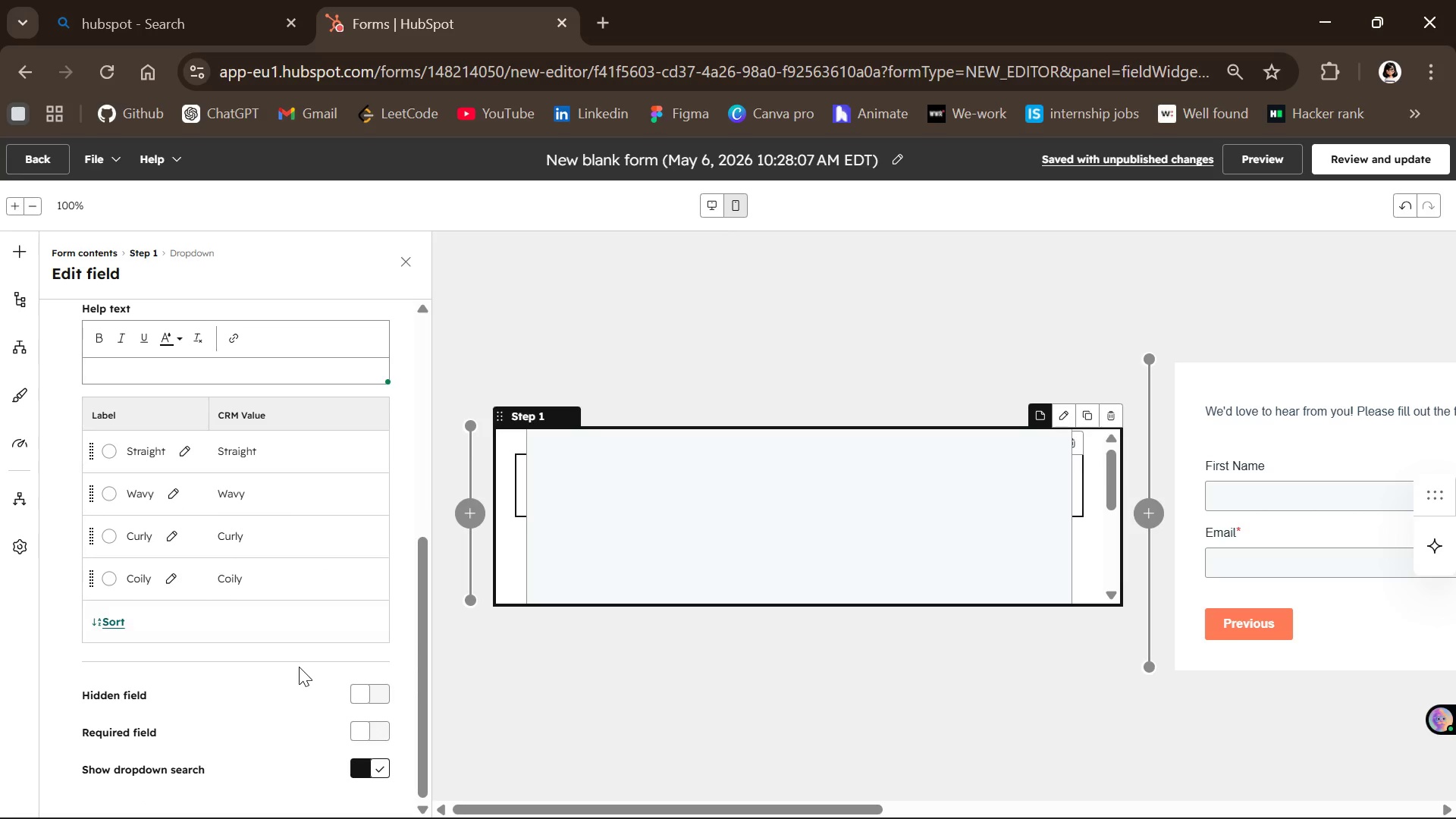 
wait(7.92)
 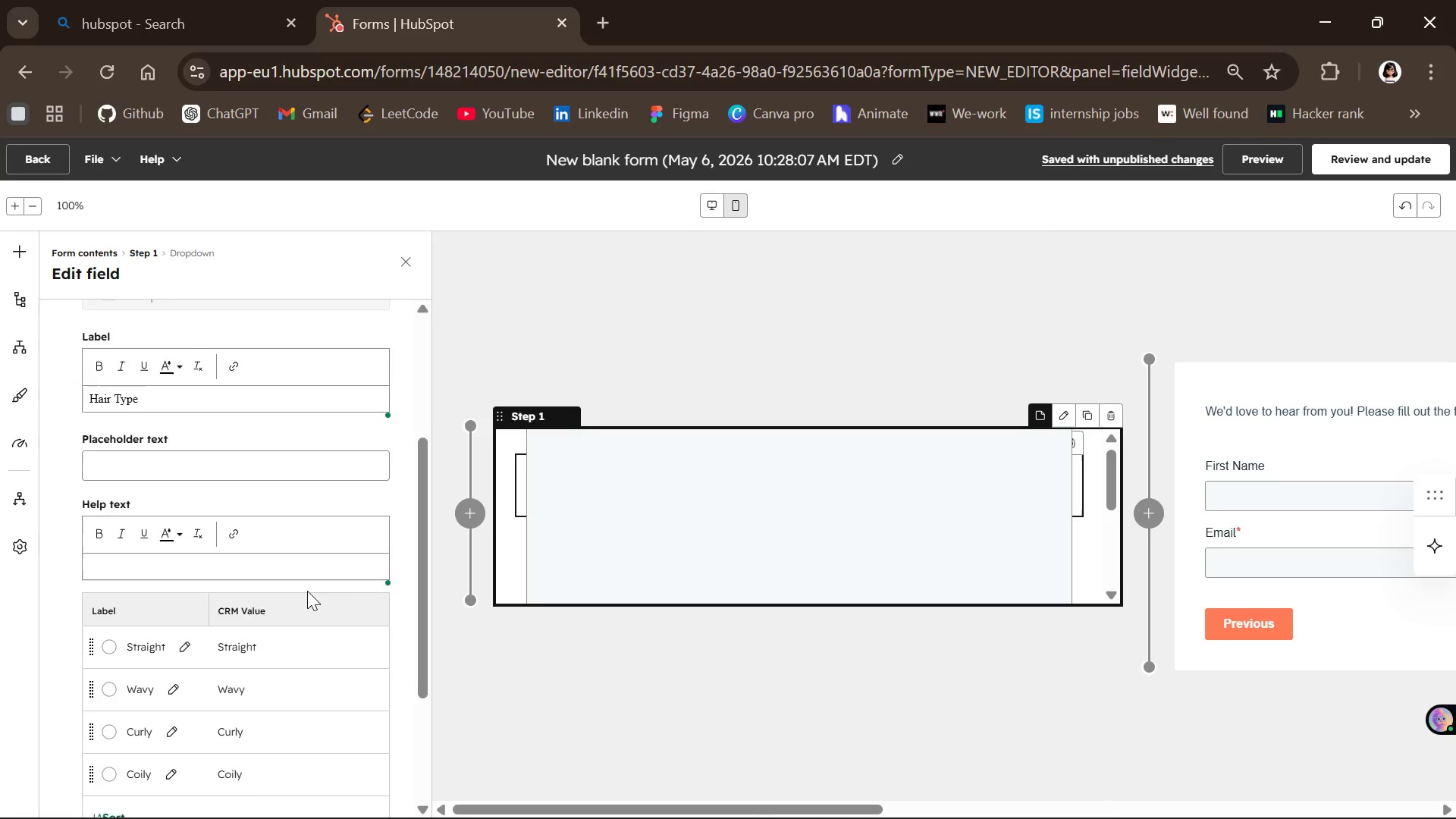 
left_click([667, 541])
 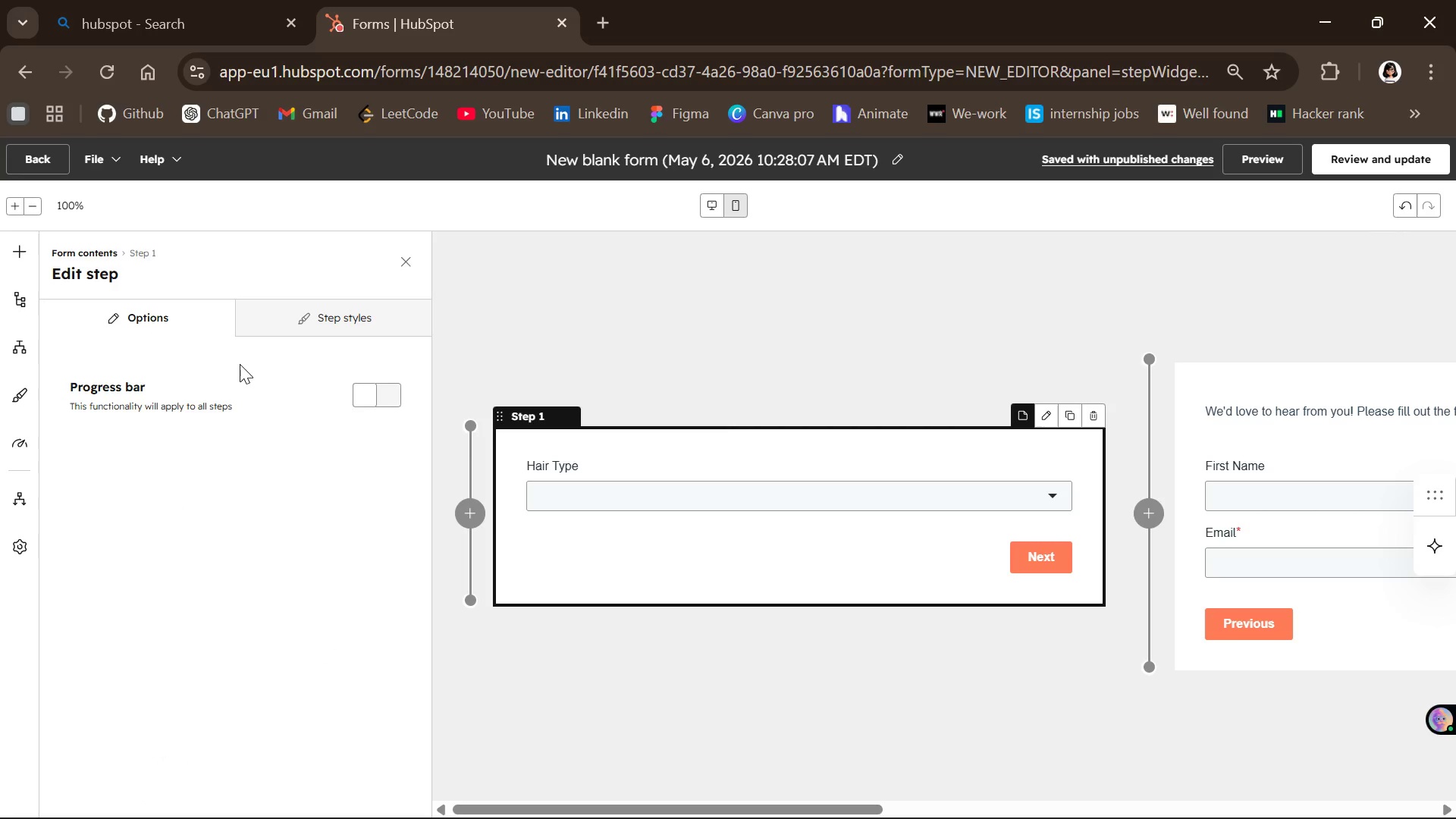 
left_click([164, 318])
 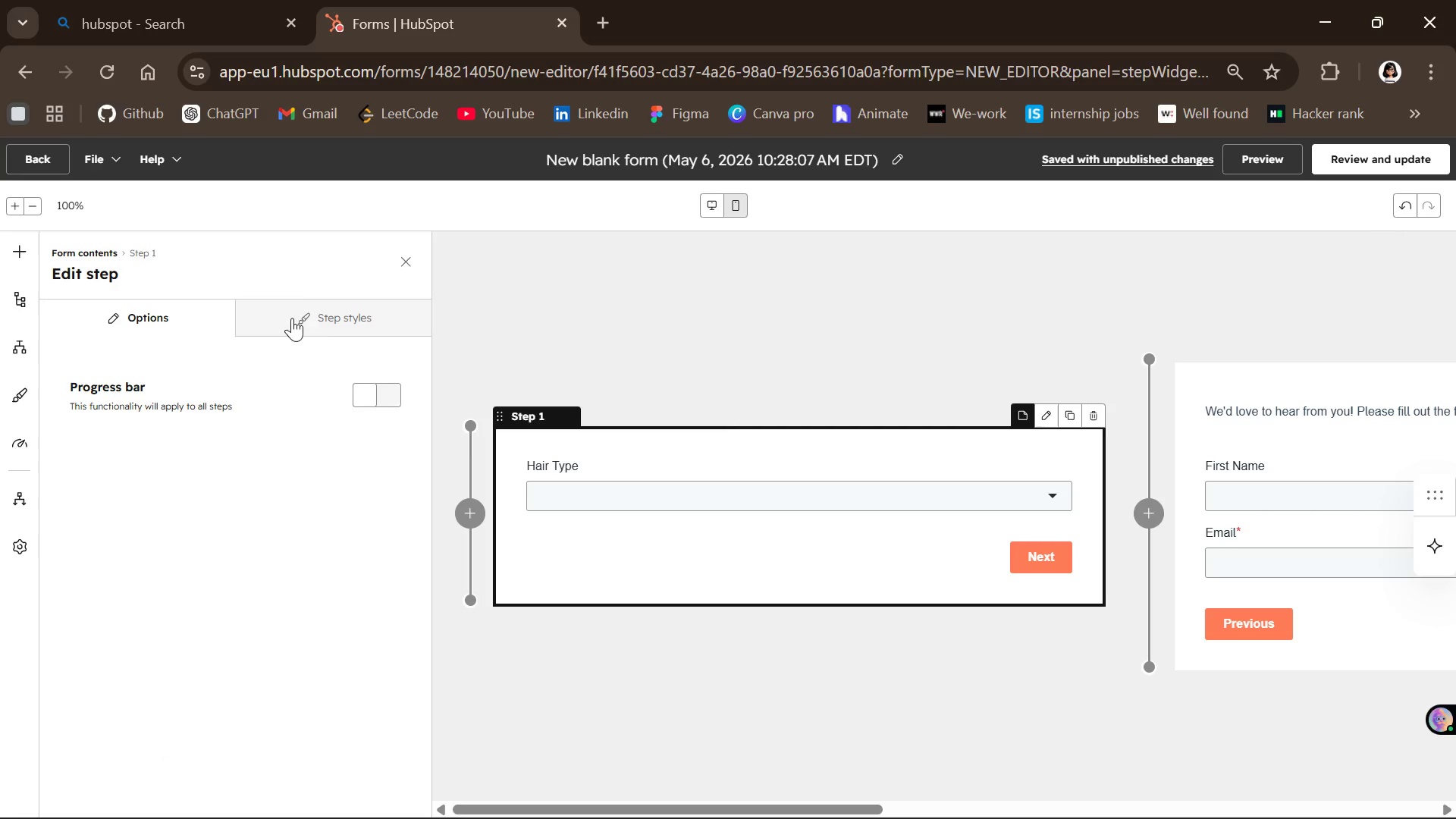 
left_click([317, 313])
 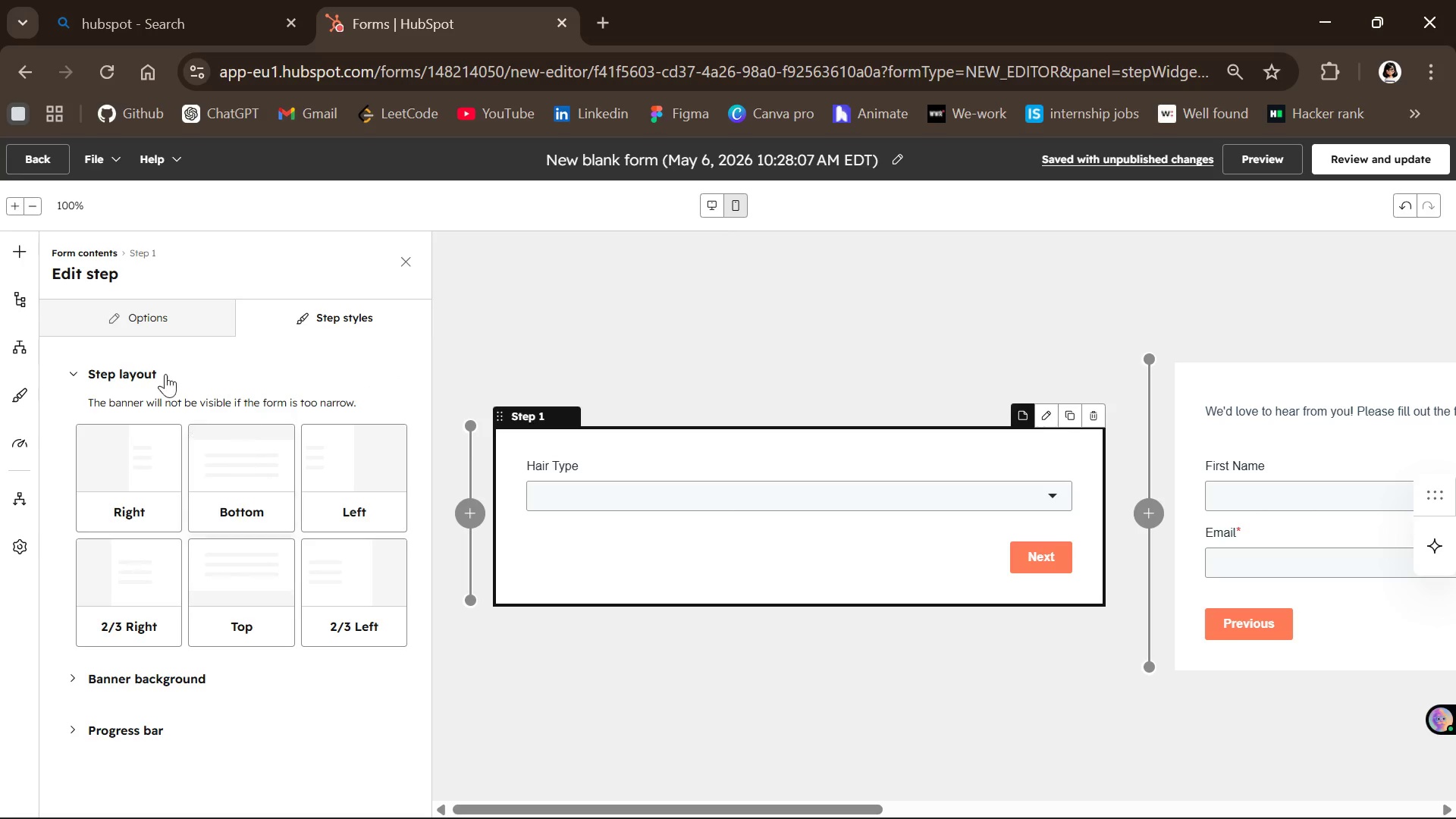 
left_click([146, 311])
 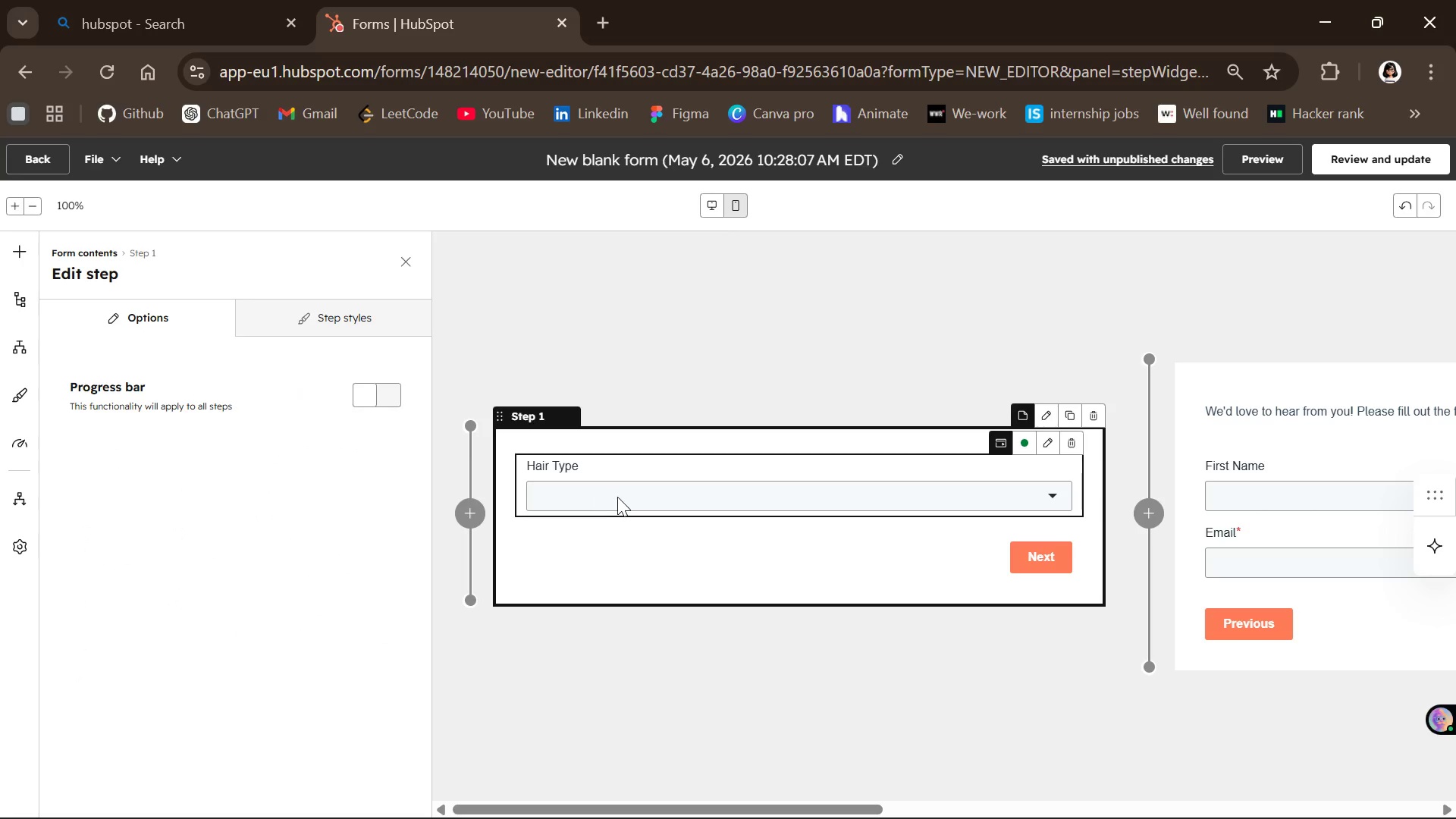 
left_click([622, 497])
 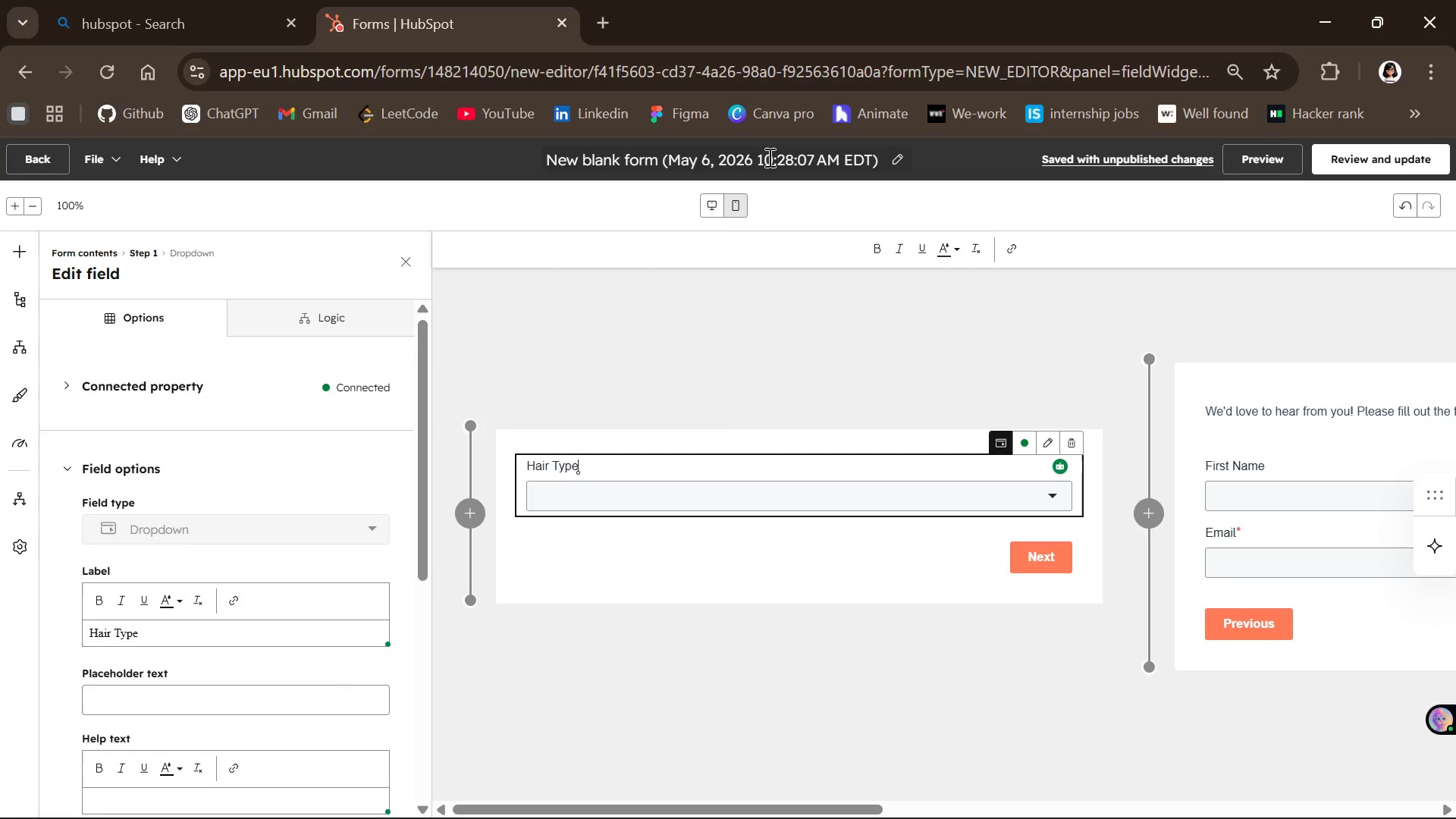 
wait(40.97)
 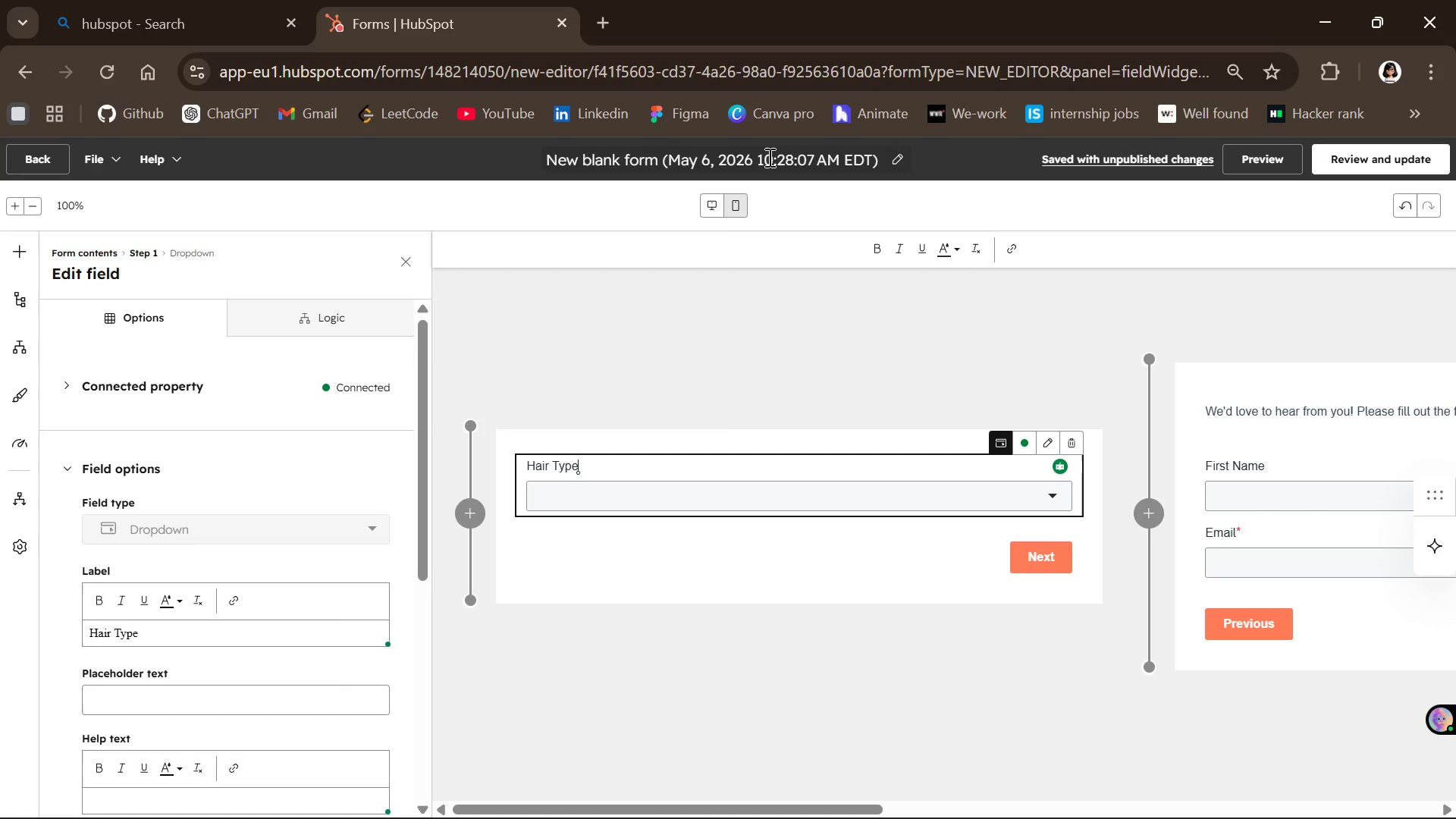 
mouse_move([497, 516])
 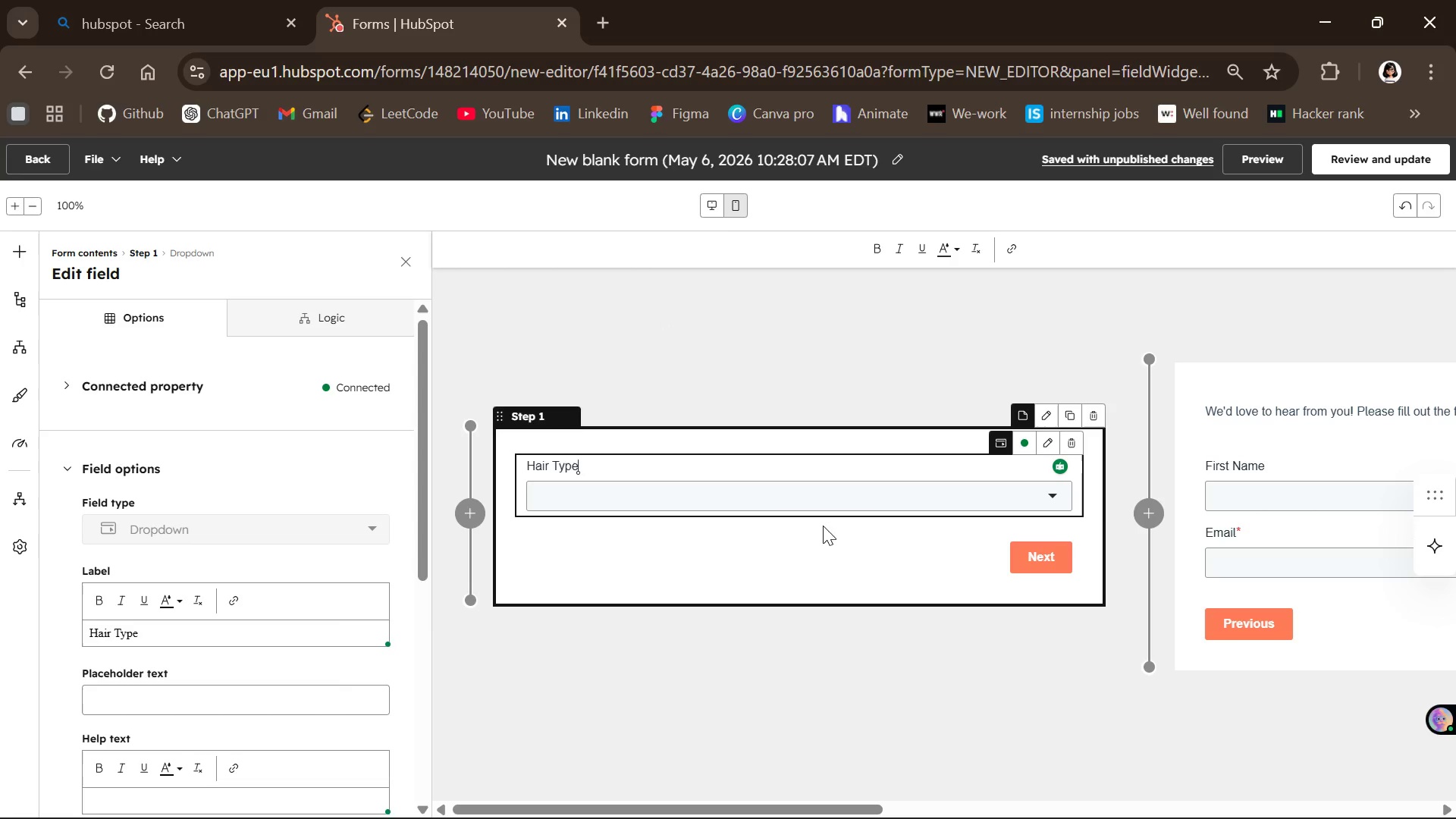 
wait(6.87)
 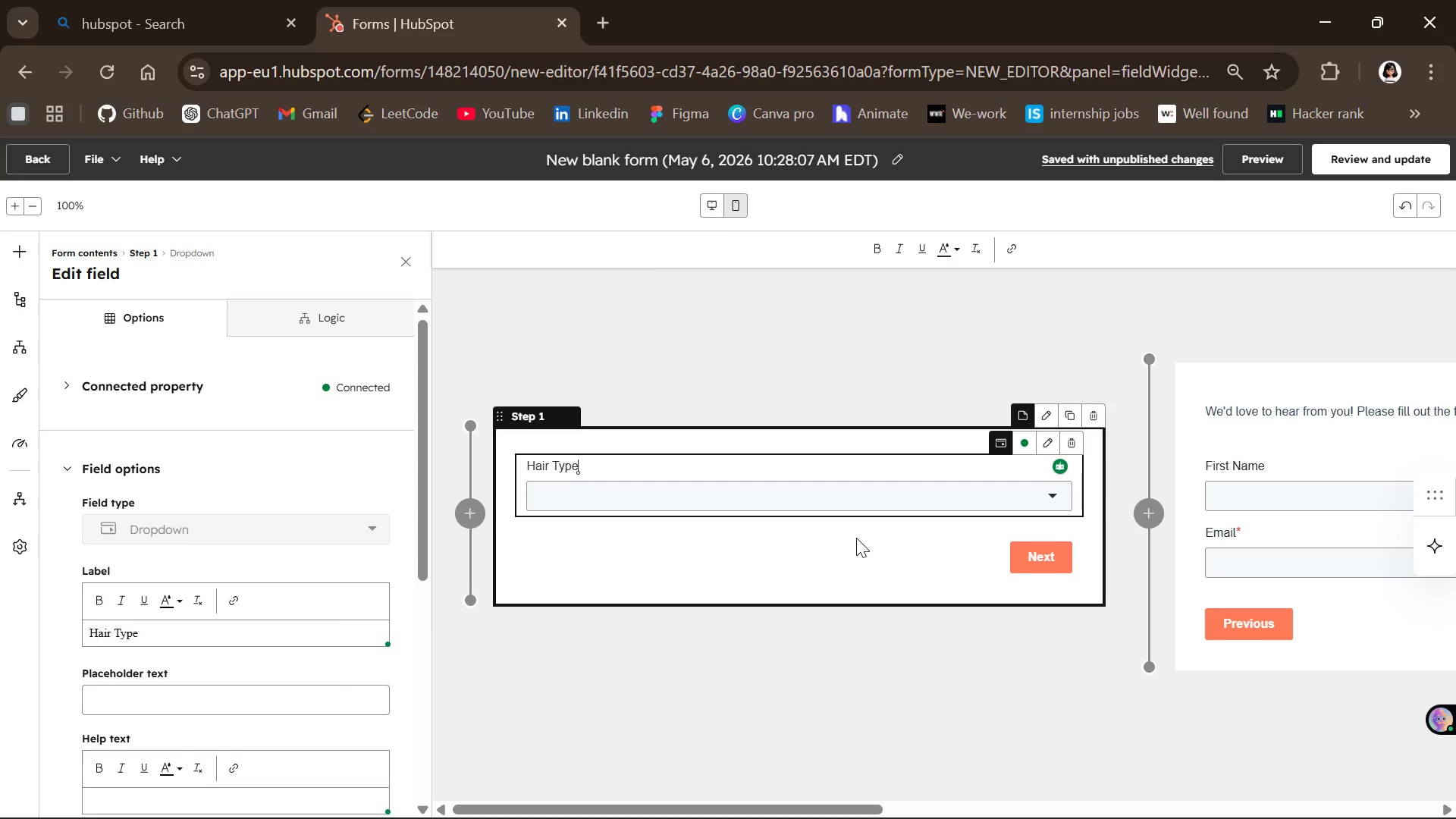 
left_click([466, 513])
 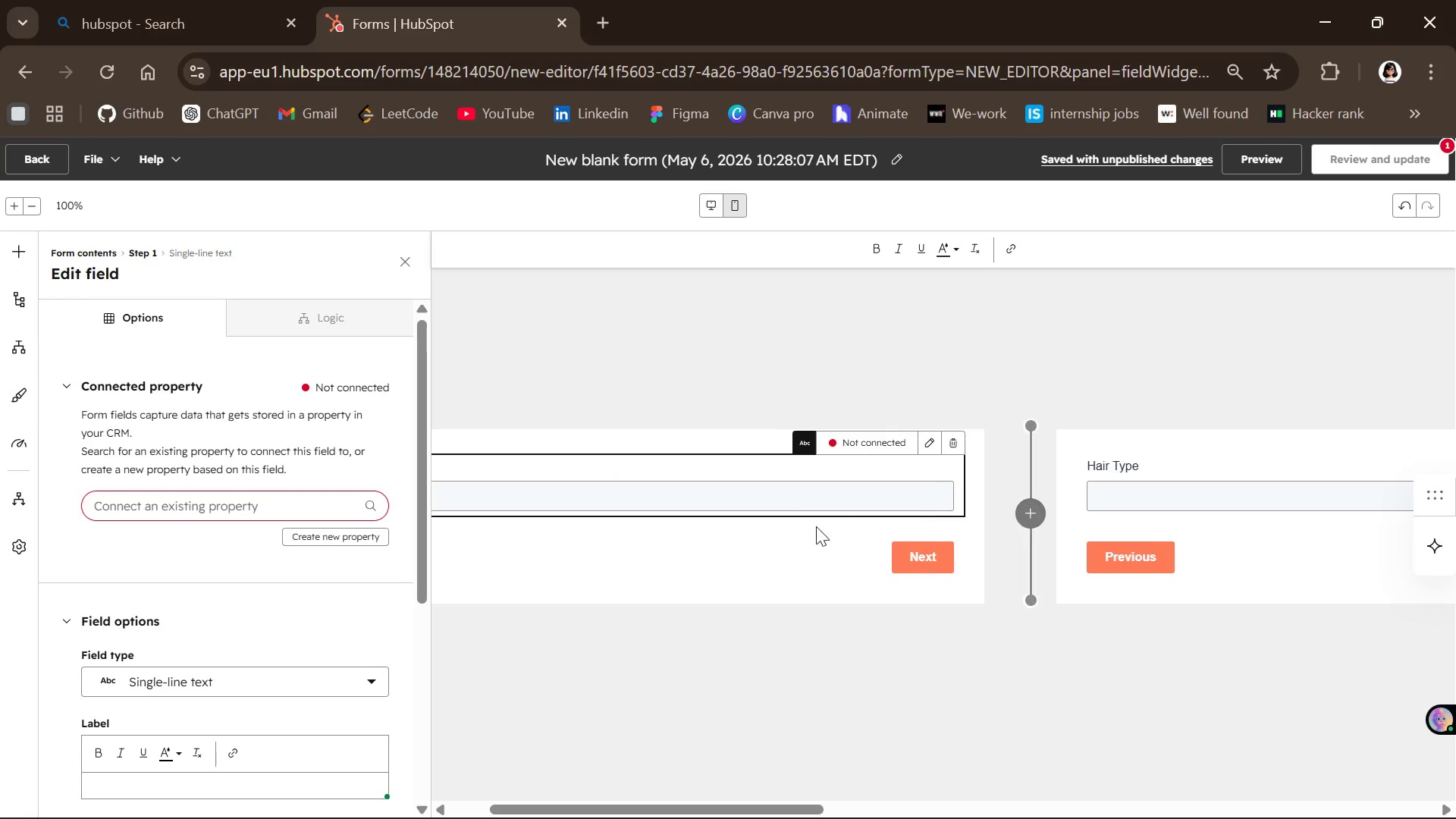 
wait(14.66)
 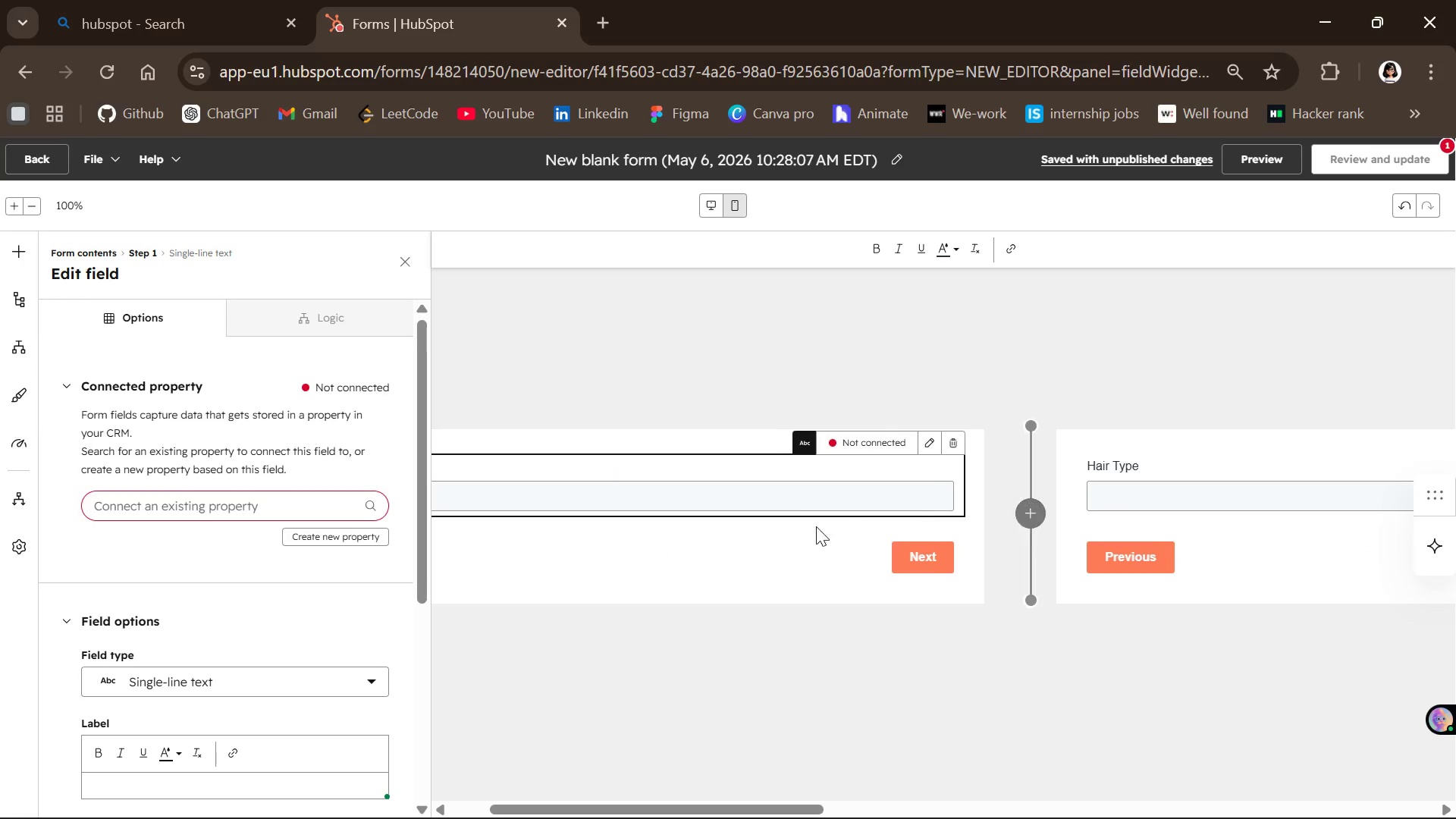 
left_click([261, 541])
 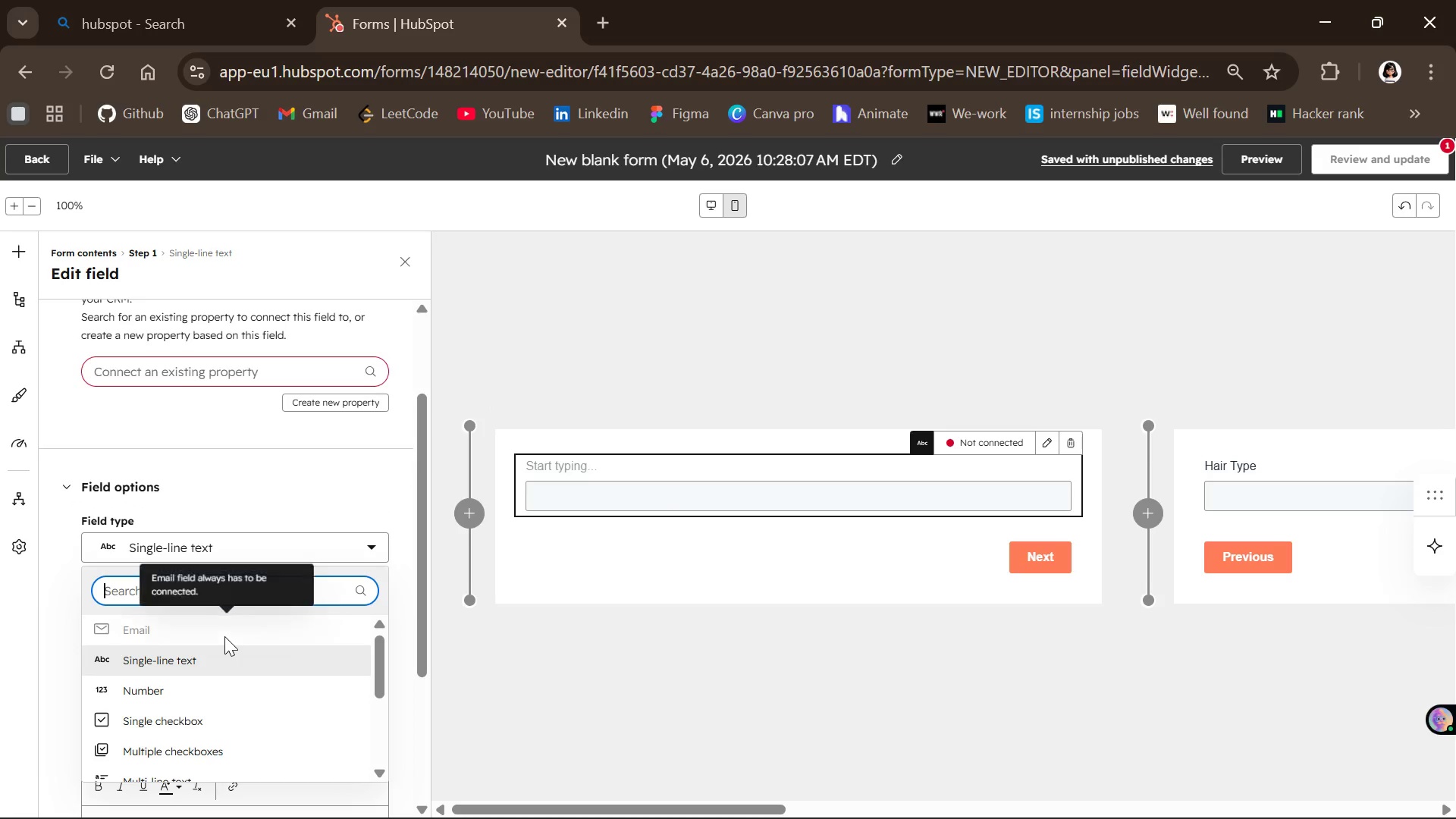 
type(drop)
 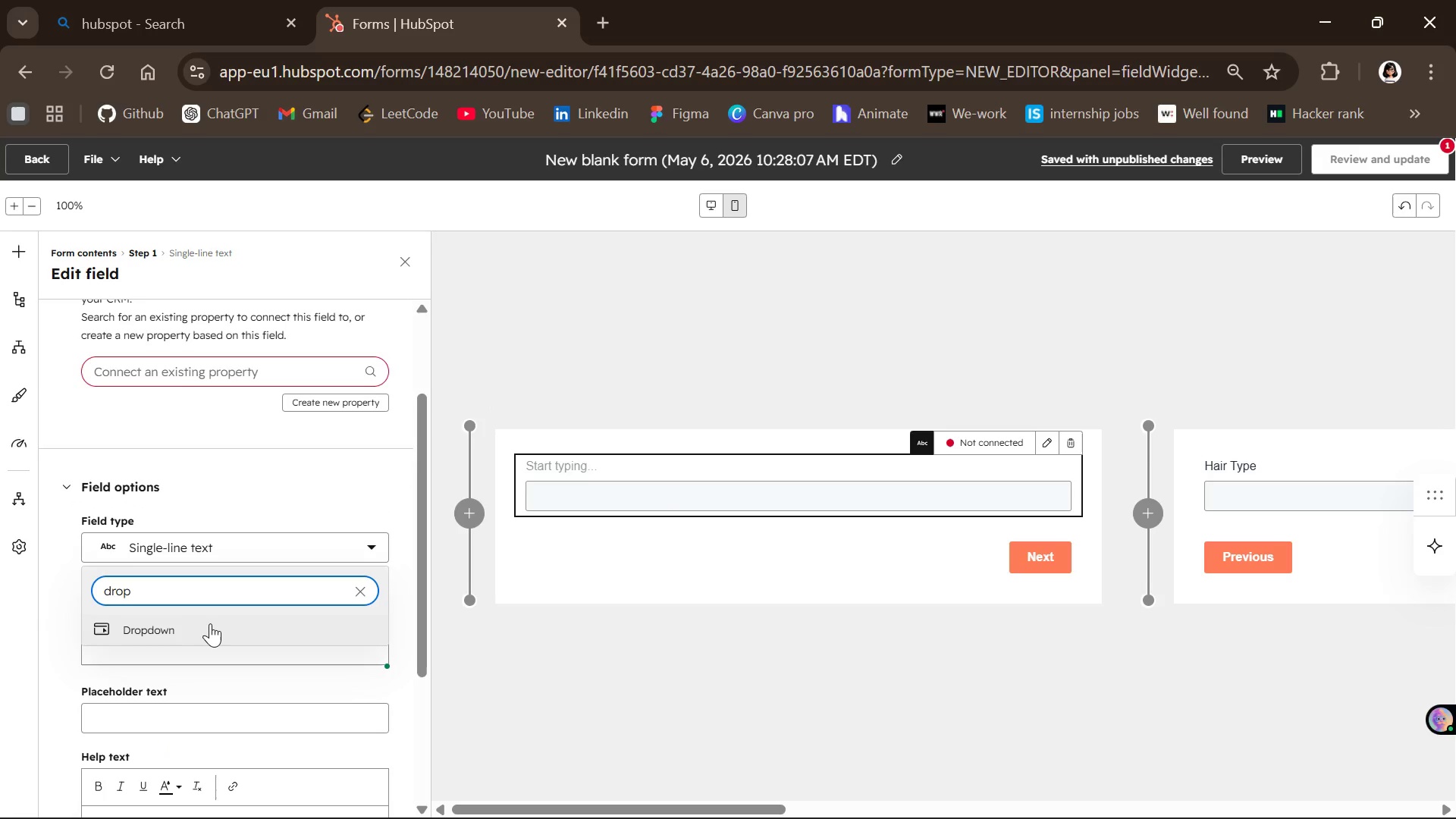 
left_click([210, 623])
 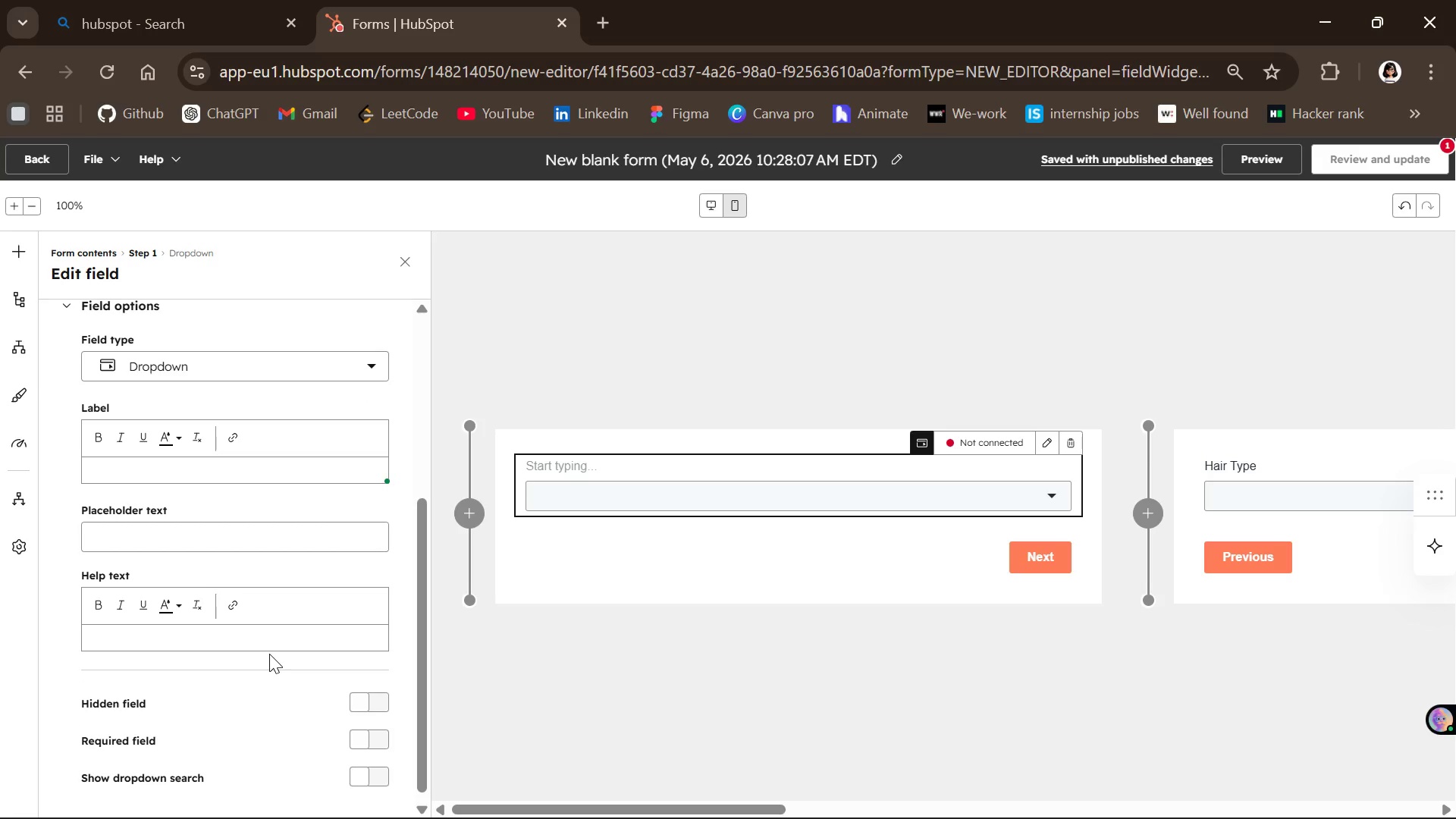 
wait(7.56)
 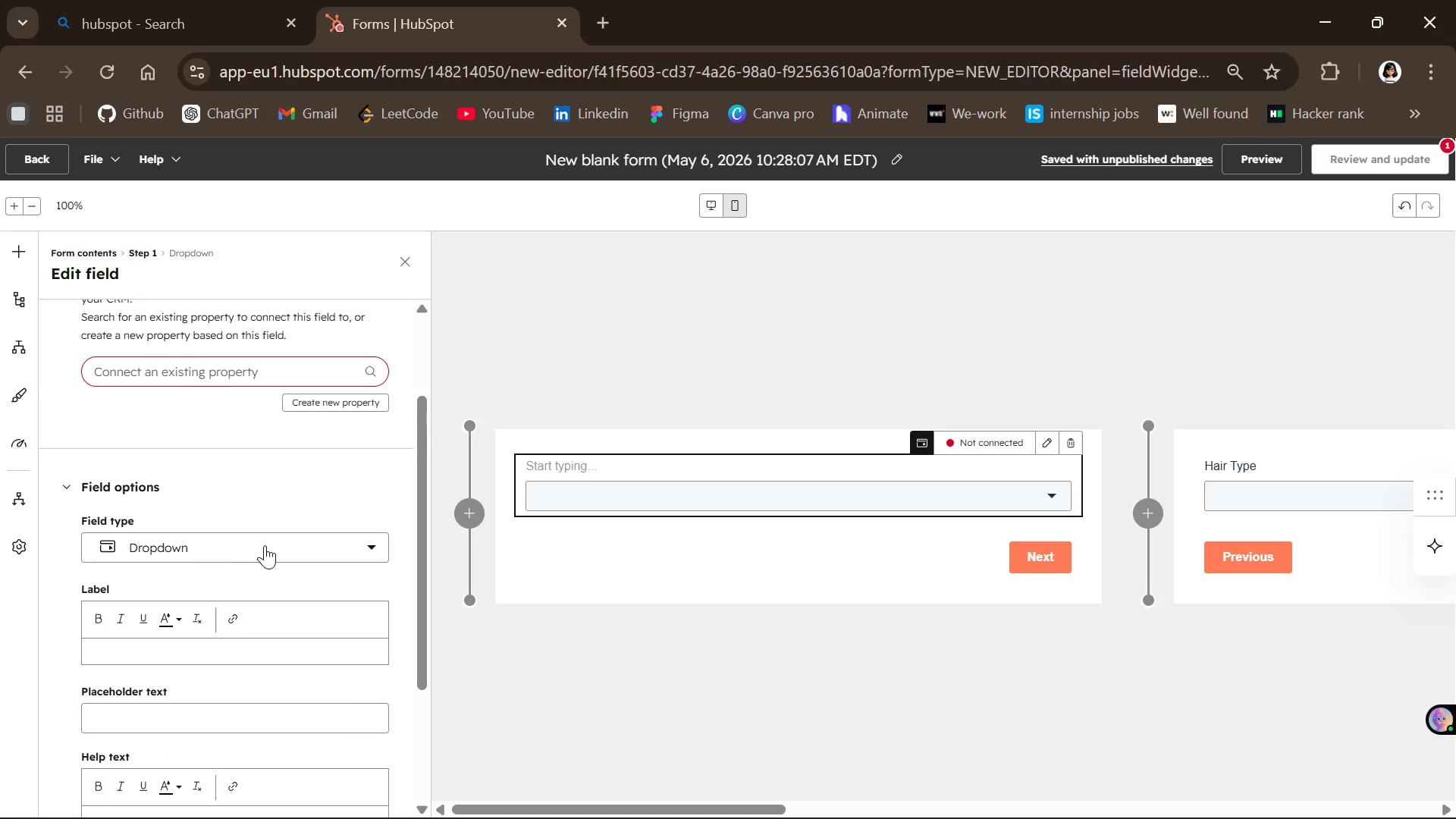 
left_click([359, 763])
 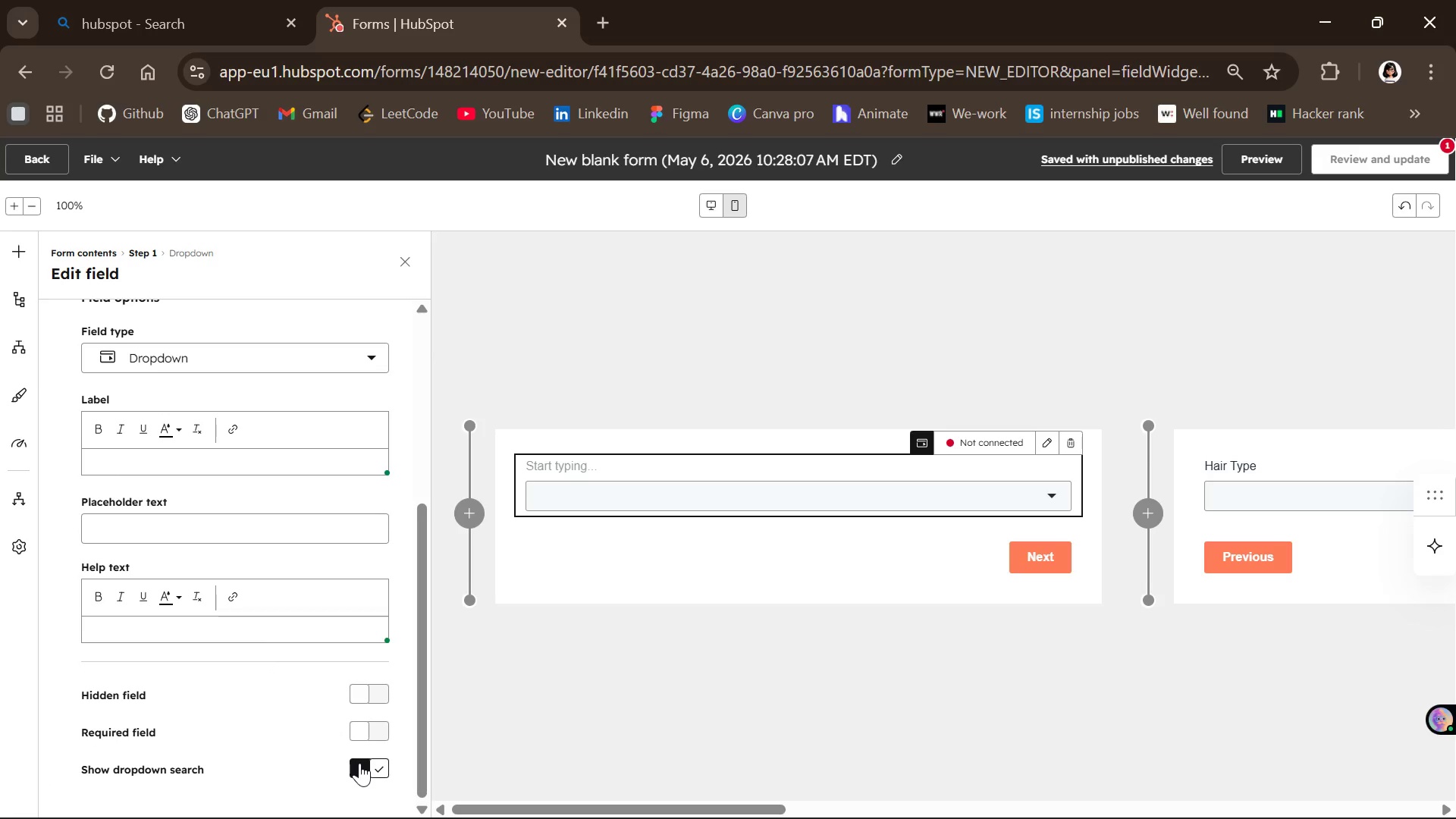 
left_click([365, 733])
 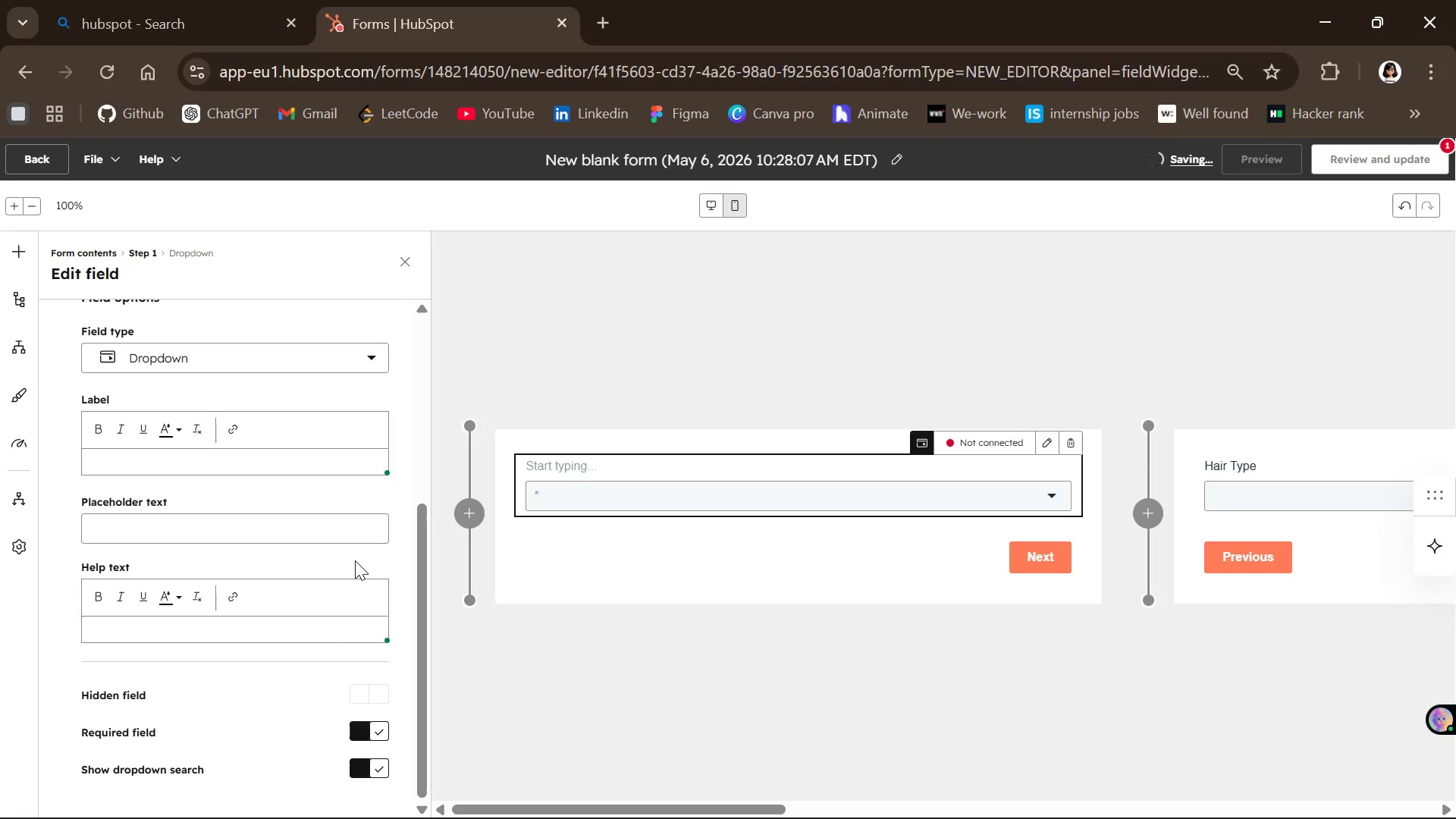 
mouse_move([236, 459])
 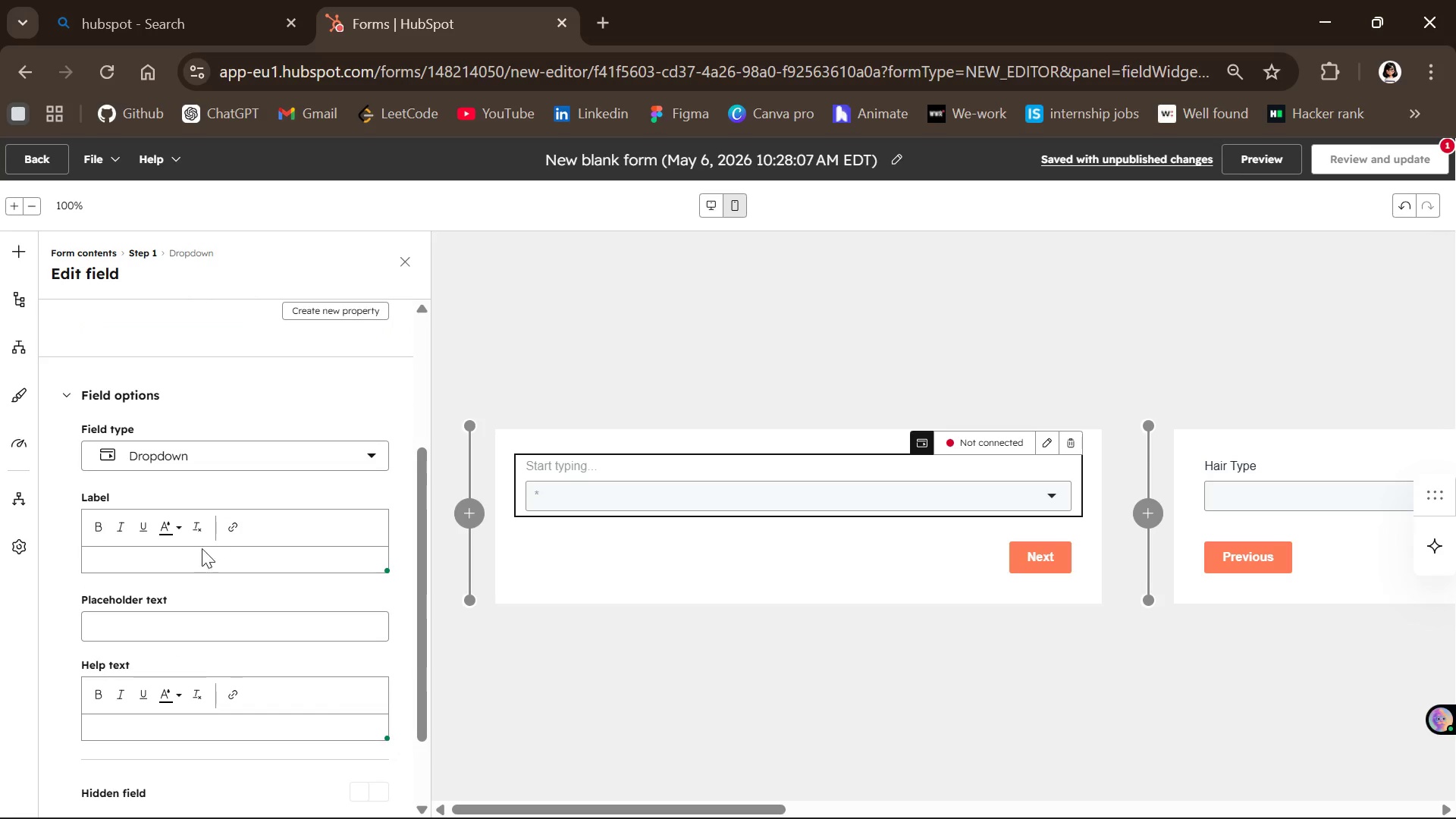 
left_click([196, 558])
 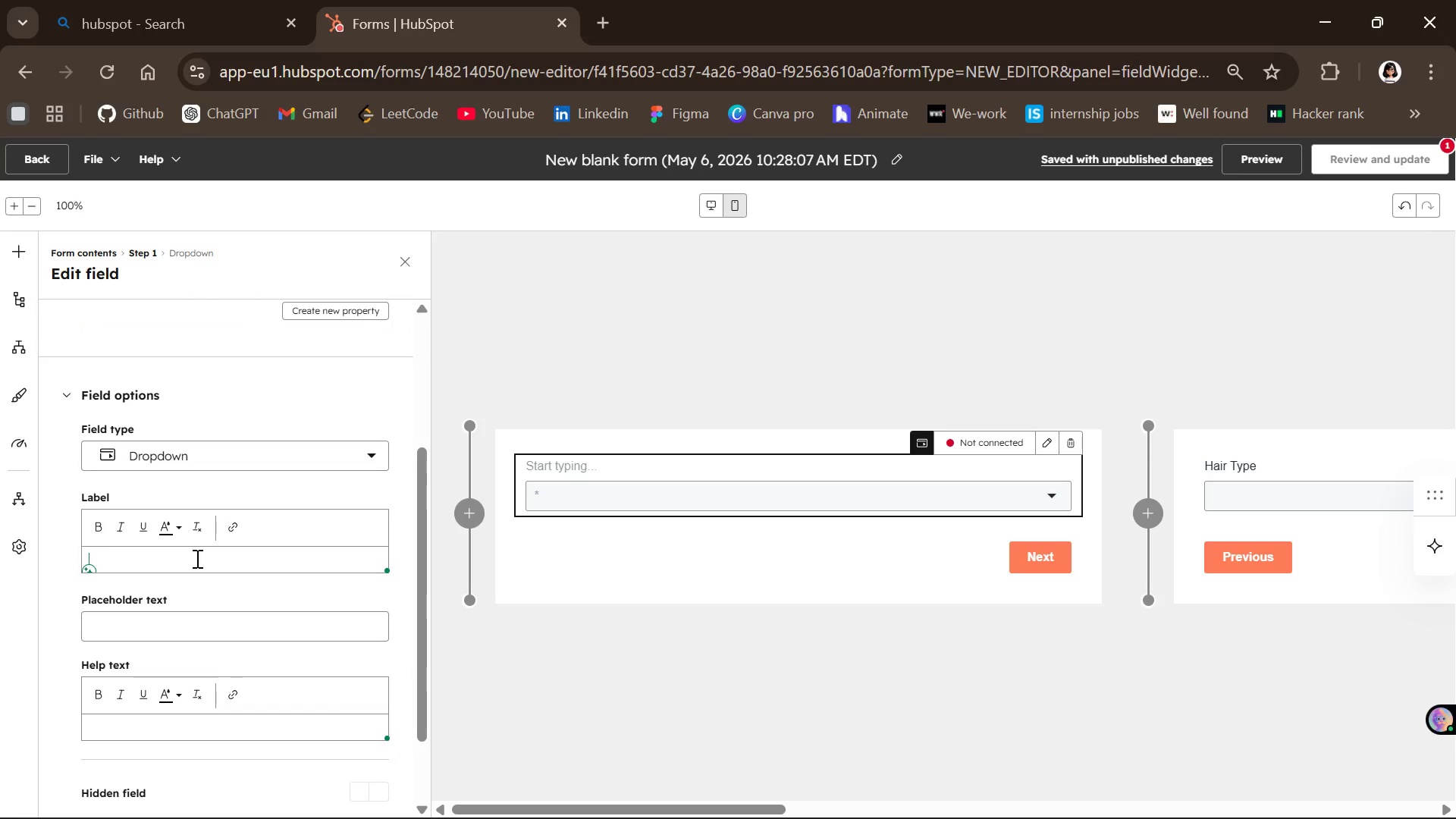 
type(Hair Concern)
 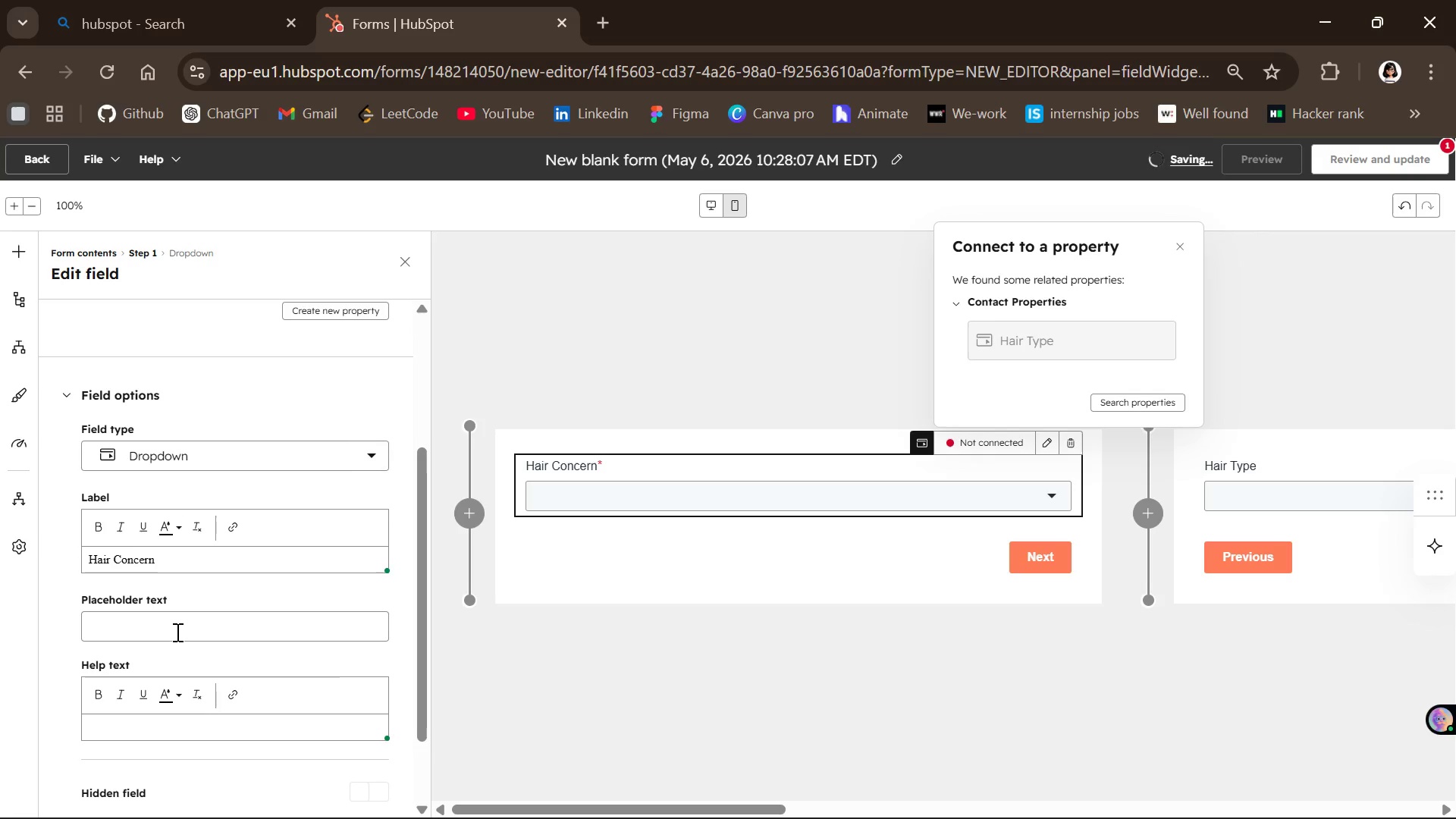 
left_click([176, 632])
 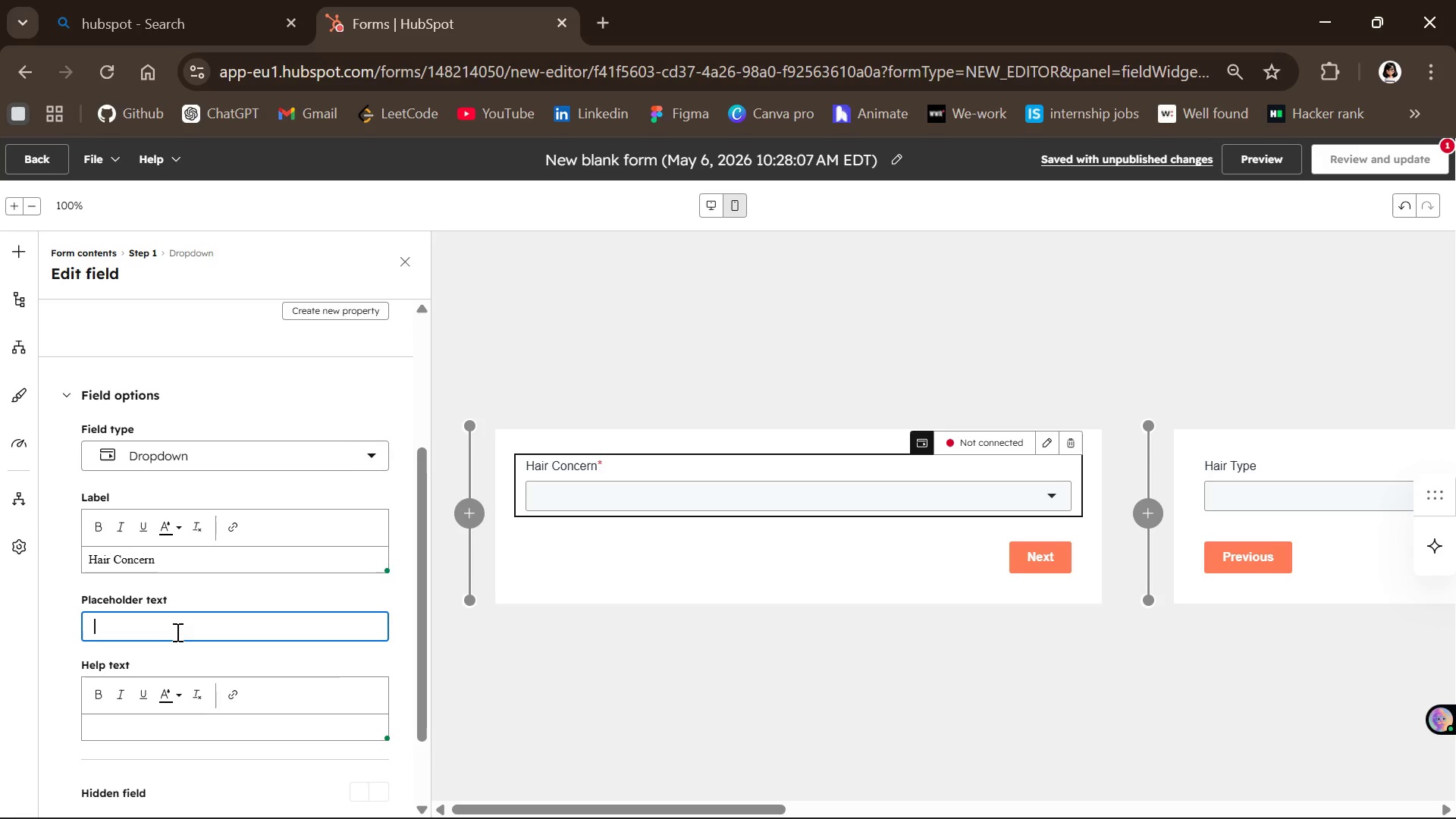 
wait(17.0)
 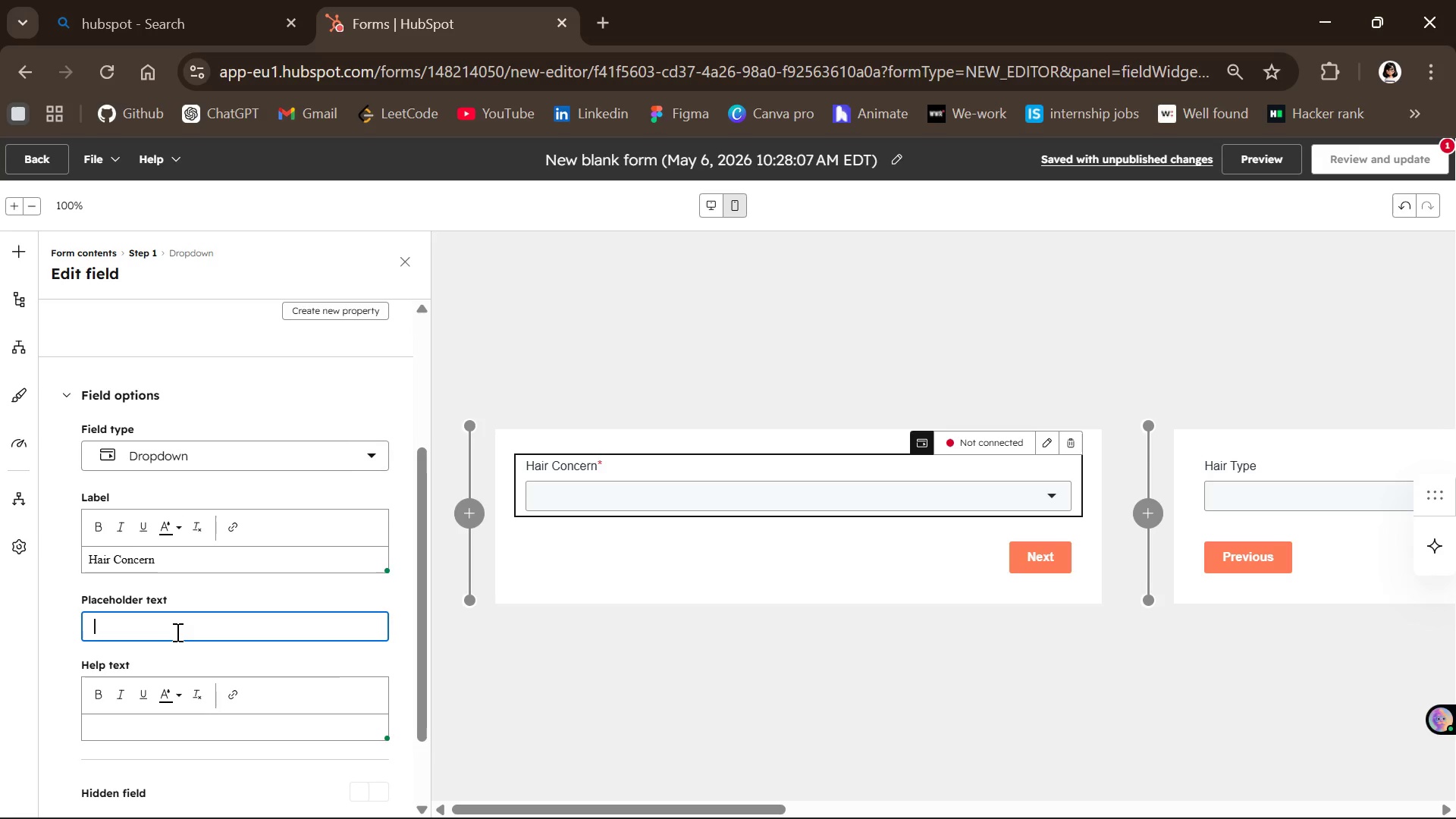 
type(What is your concern??)
key(Backspace)
 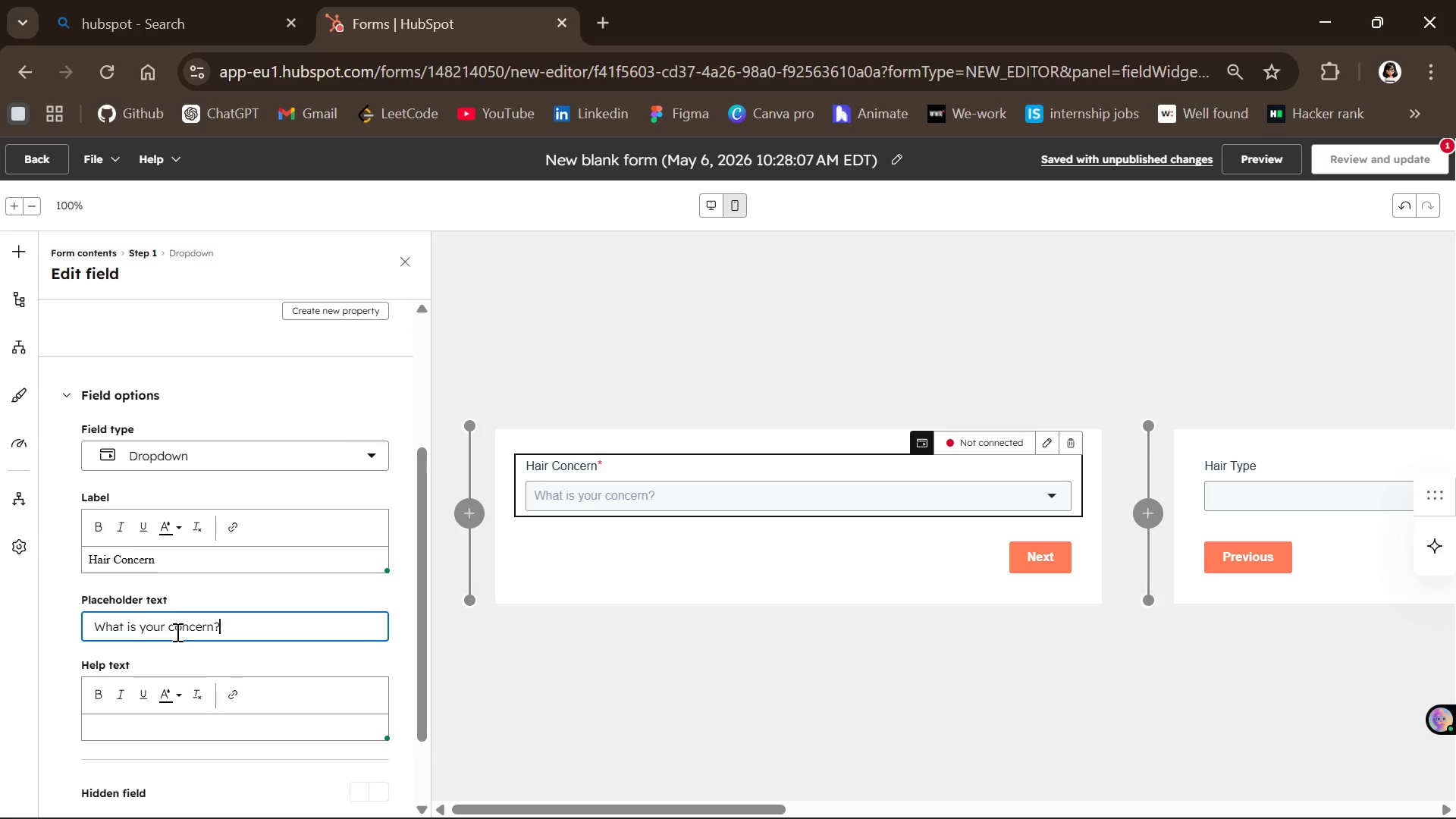 